 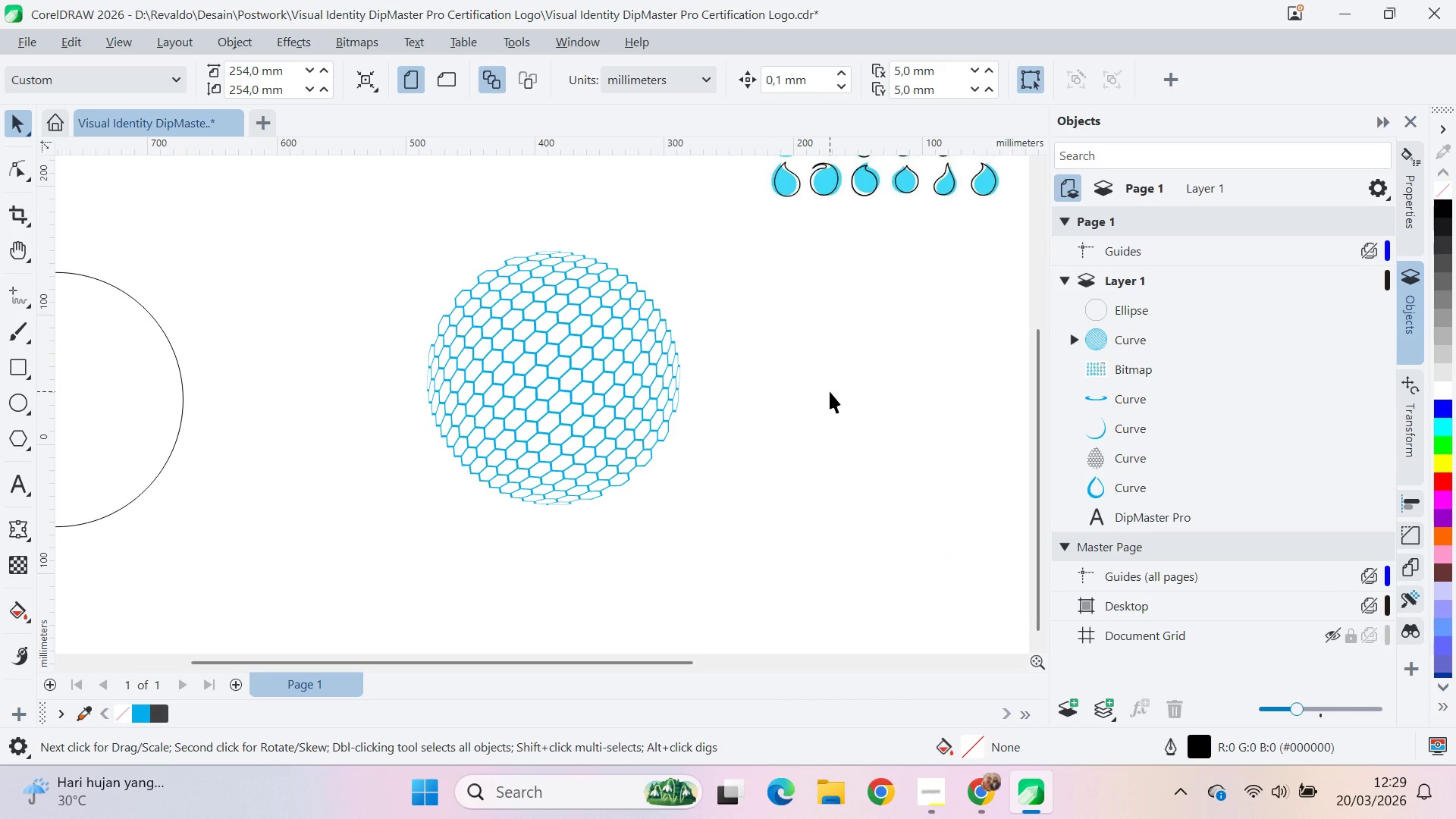 
key(Control+S)
 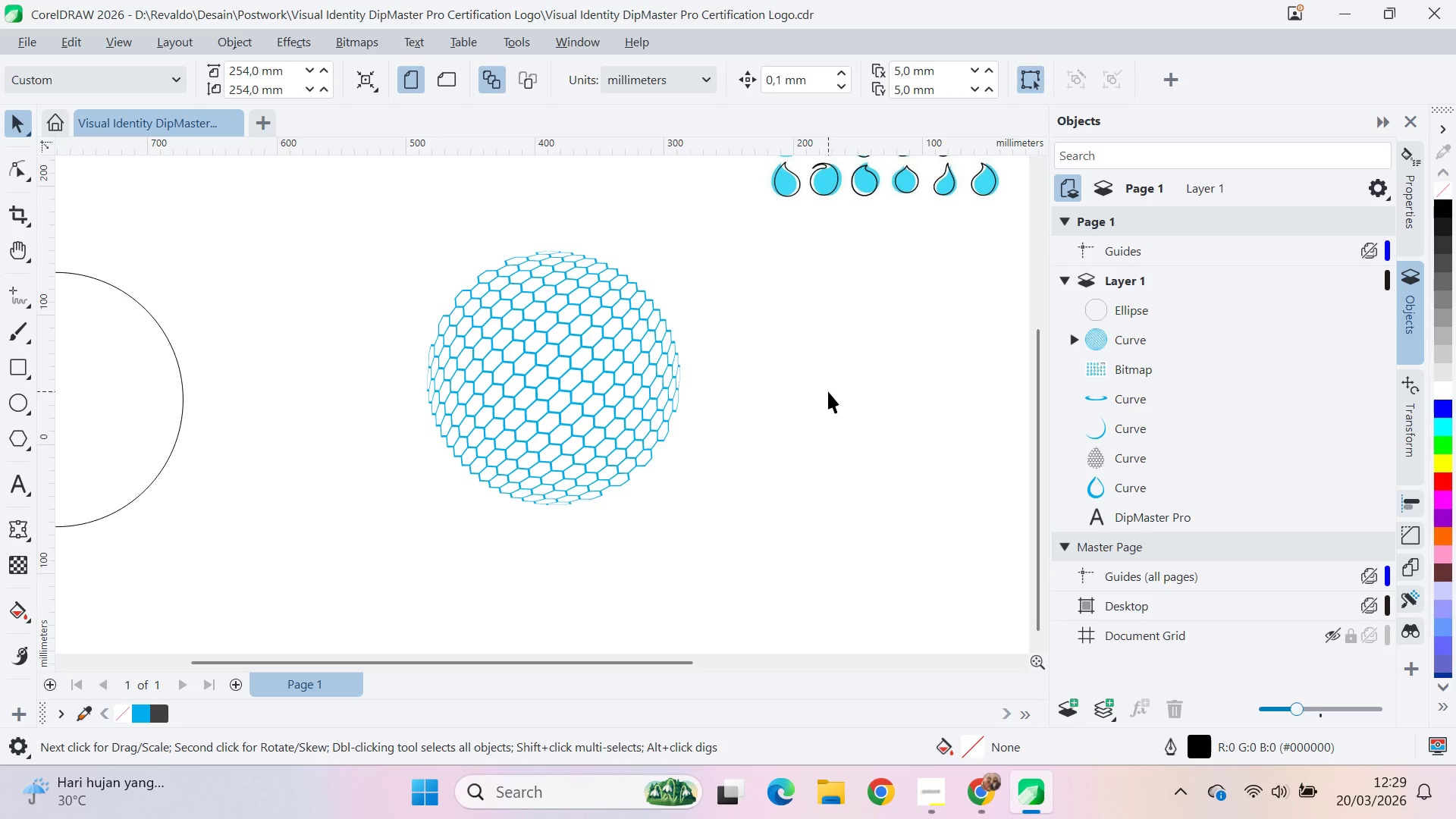 
wait(24.38)
 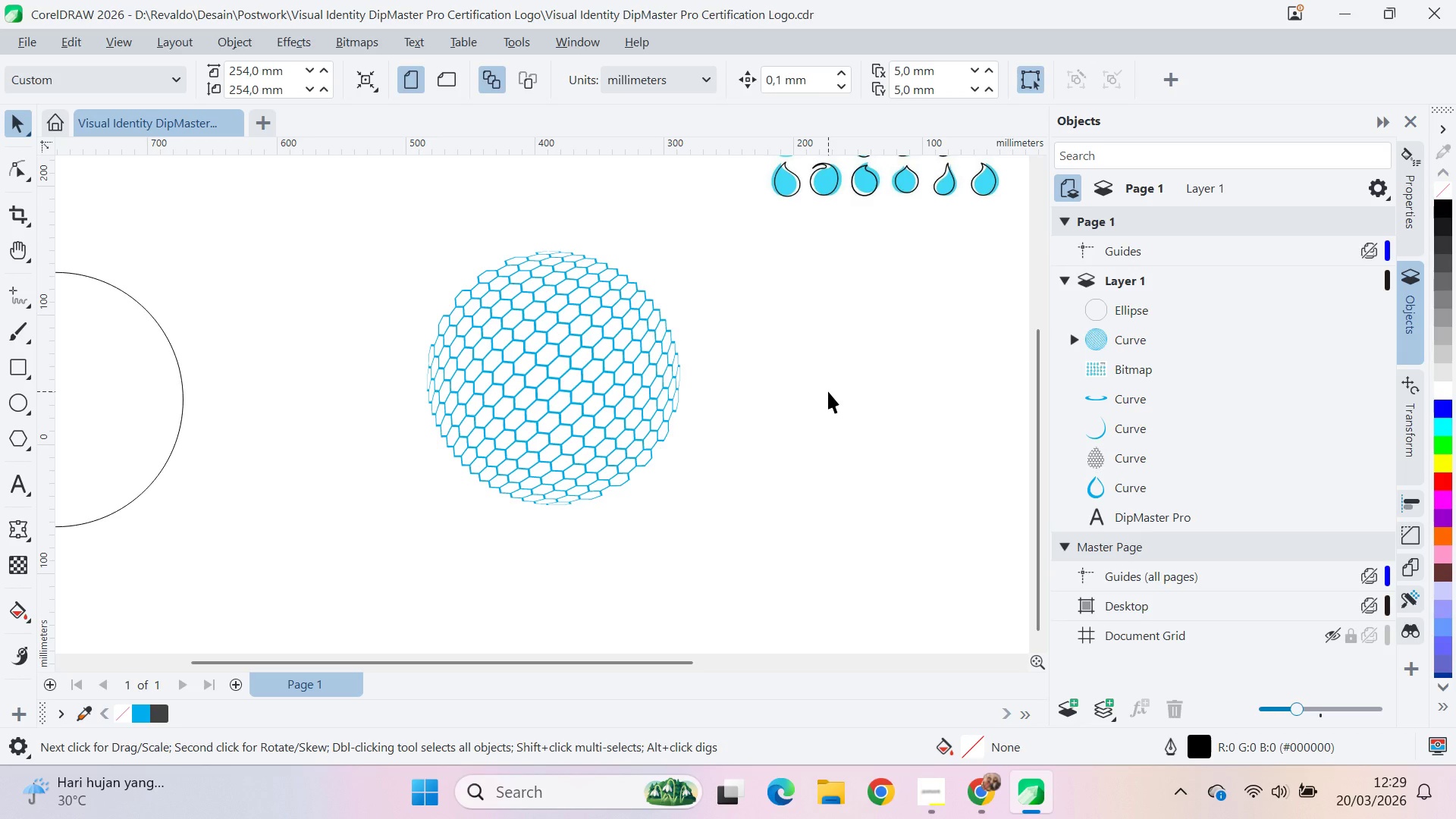 
left_click([585, 442])
 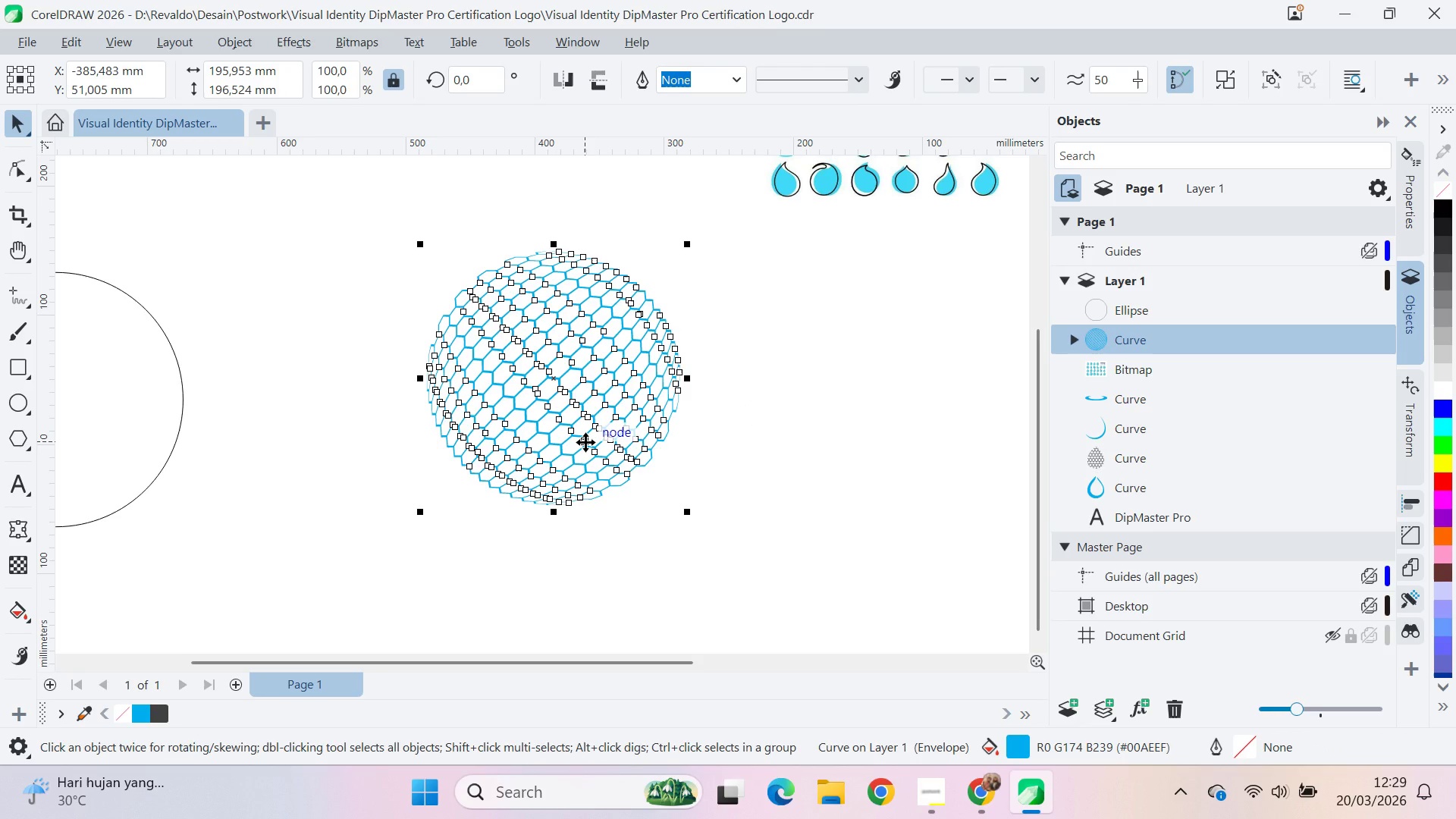 
wait(17.14)
 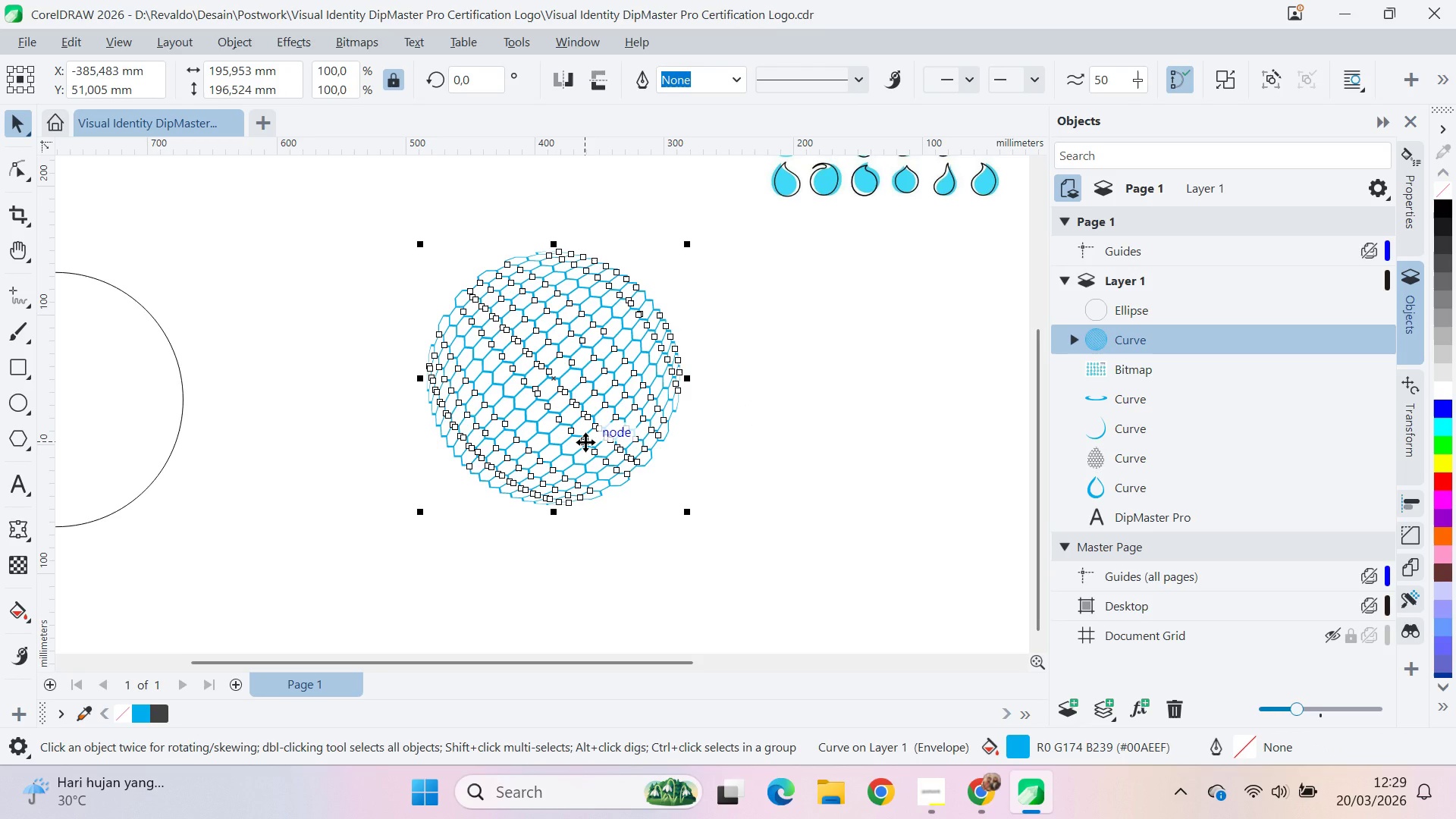 
key(Alt+AltLeft)
 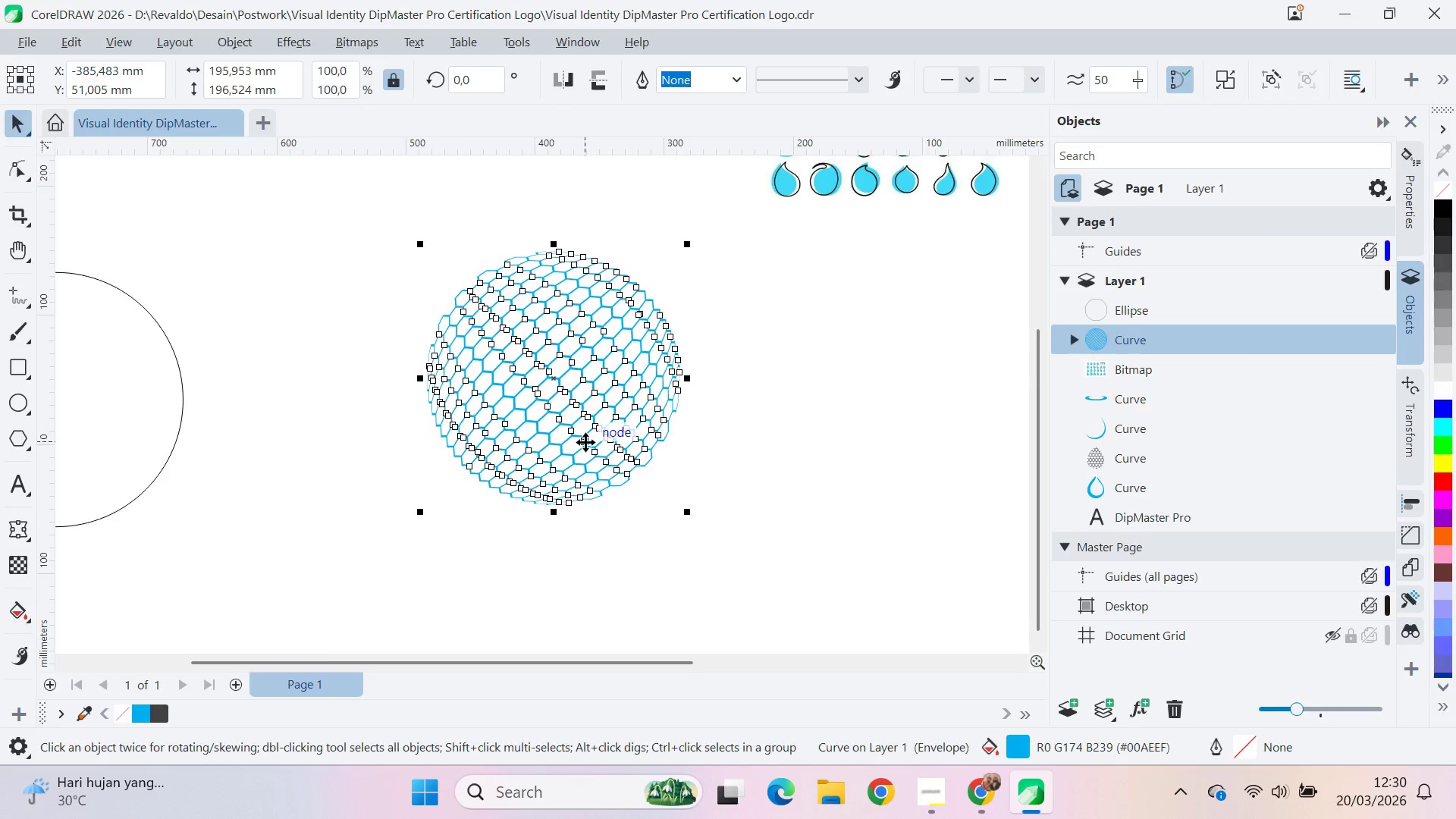 
key(Alt+Tab)